 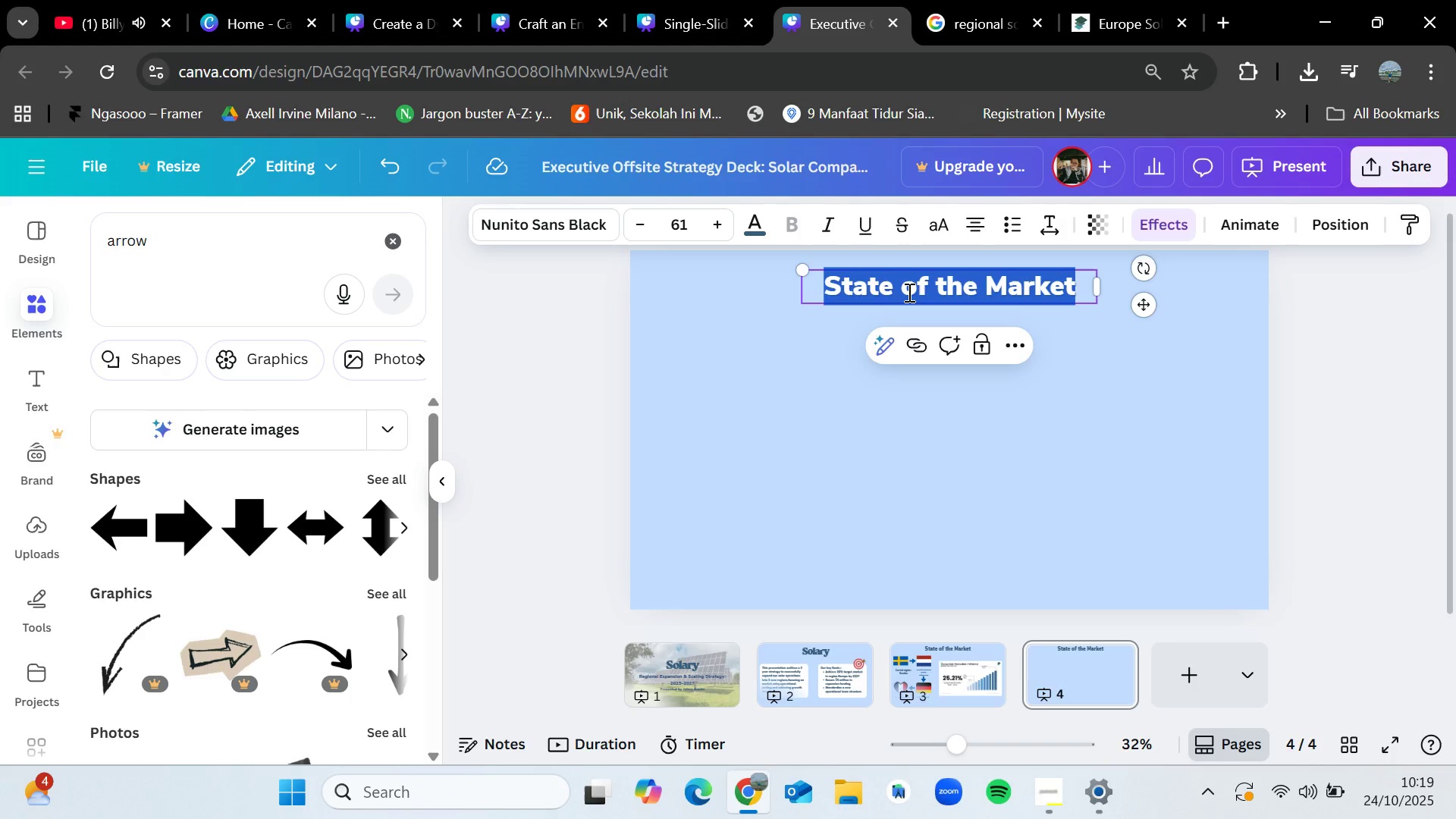 
key(Control+V)
 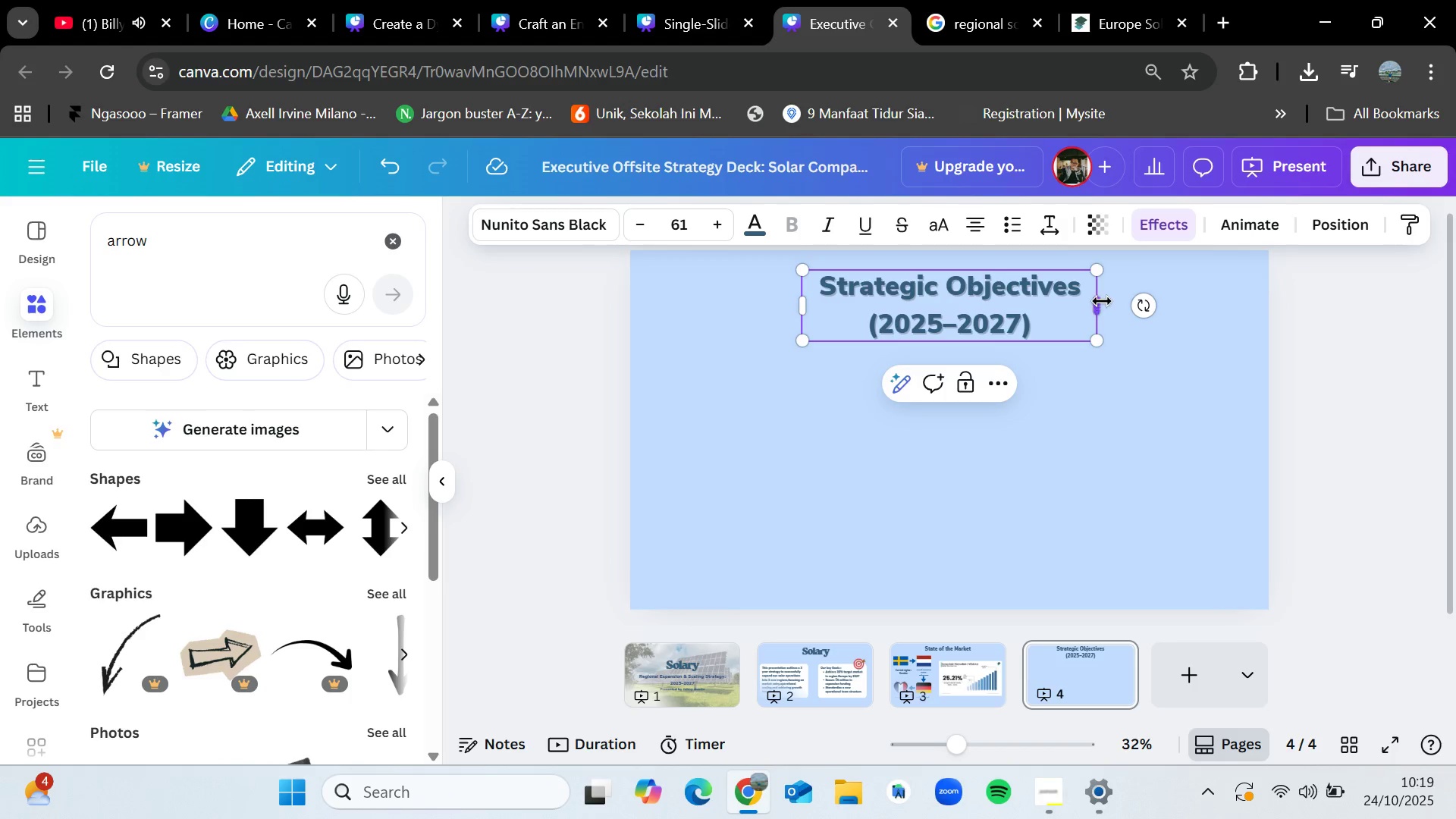 
left_click_drag(start_coordinate=[1102, 300], to_coordinate=[1136, 300])
 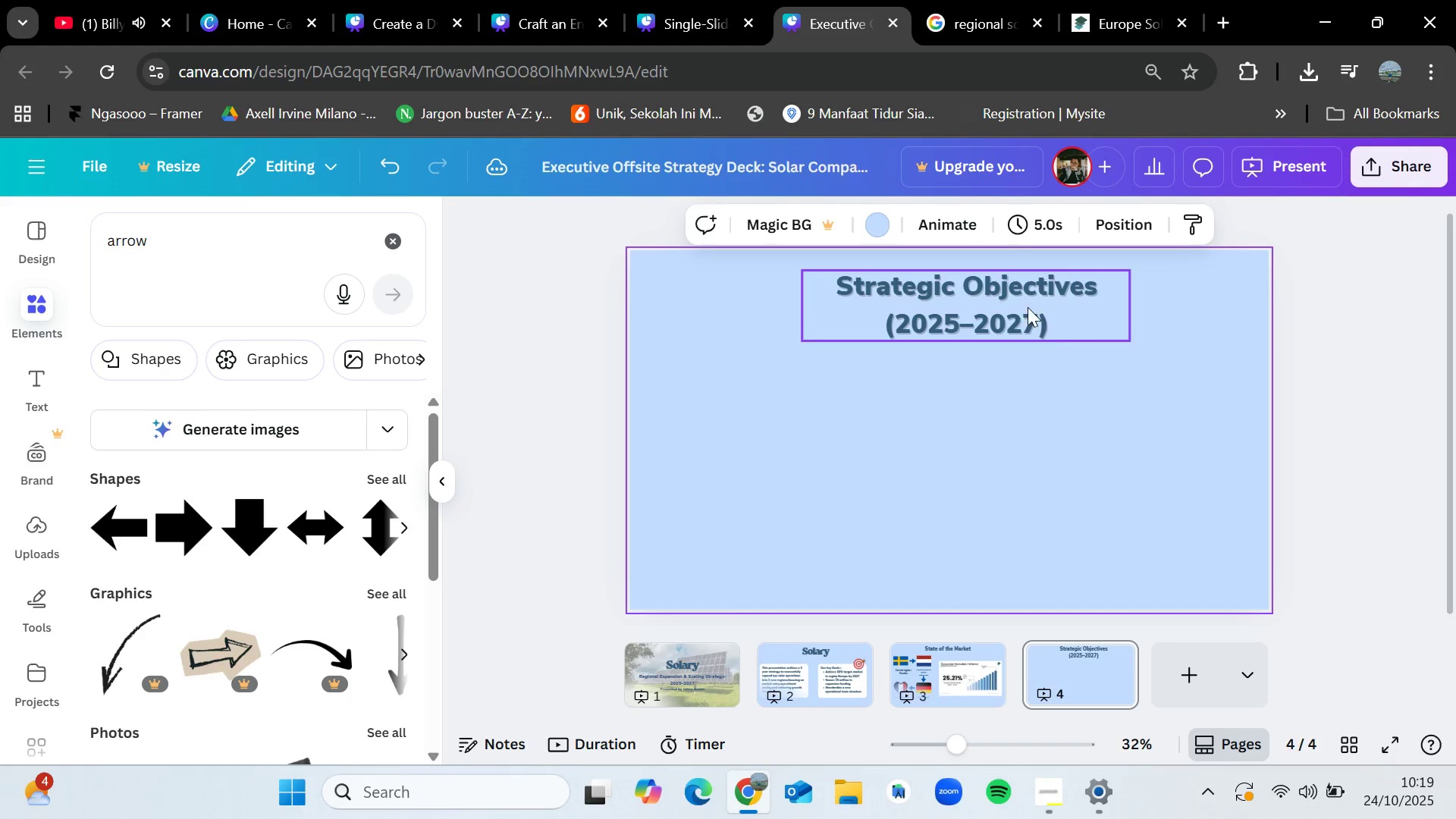 
double_click([1028, 307])
 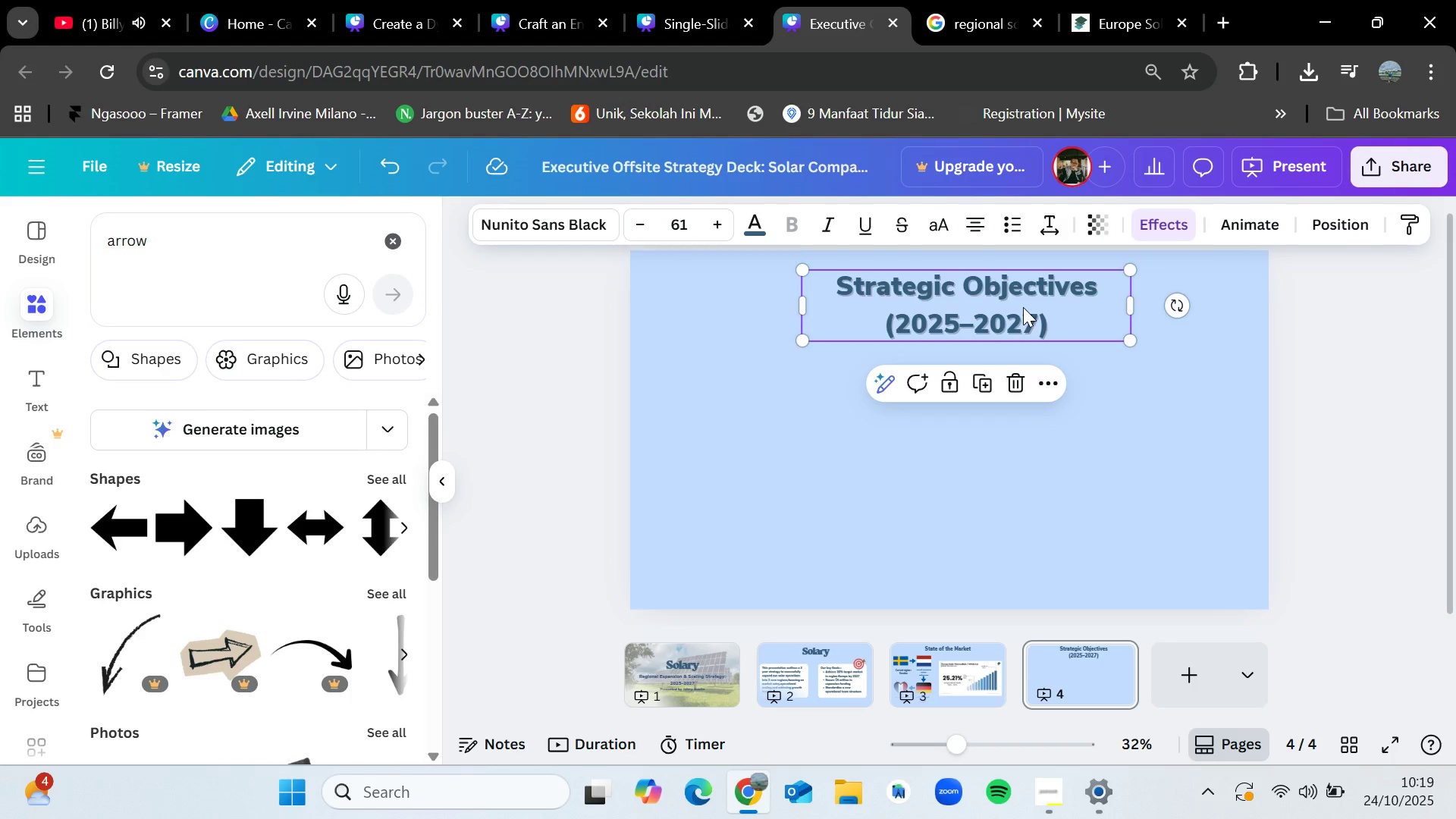 
left_click_drag(start_coordinate=[1024, 307], to_coordinate=[1010, 306])
 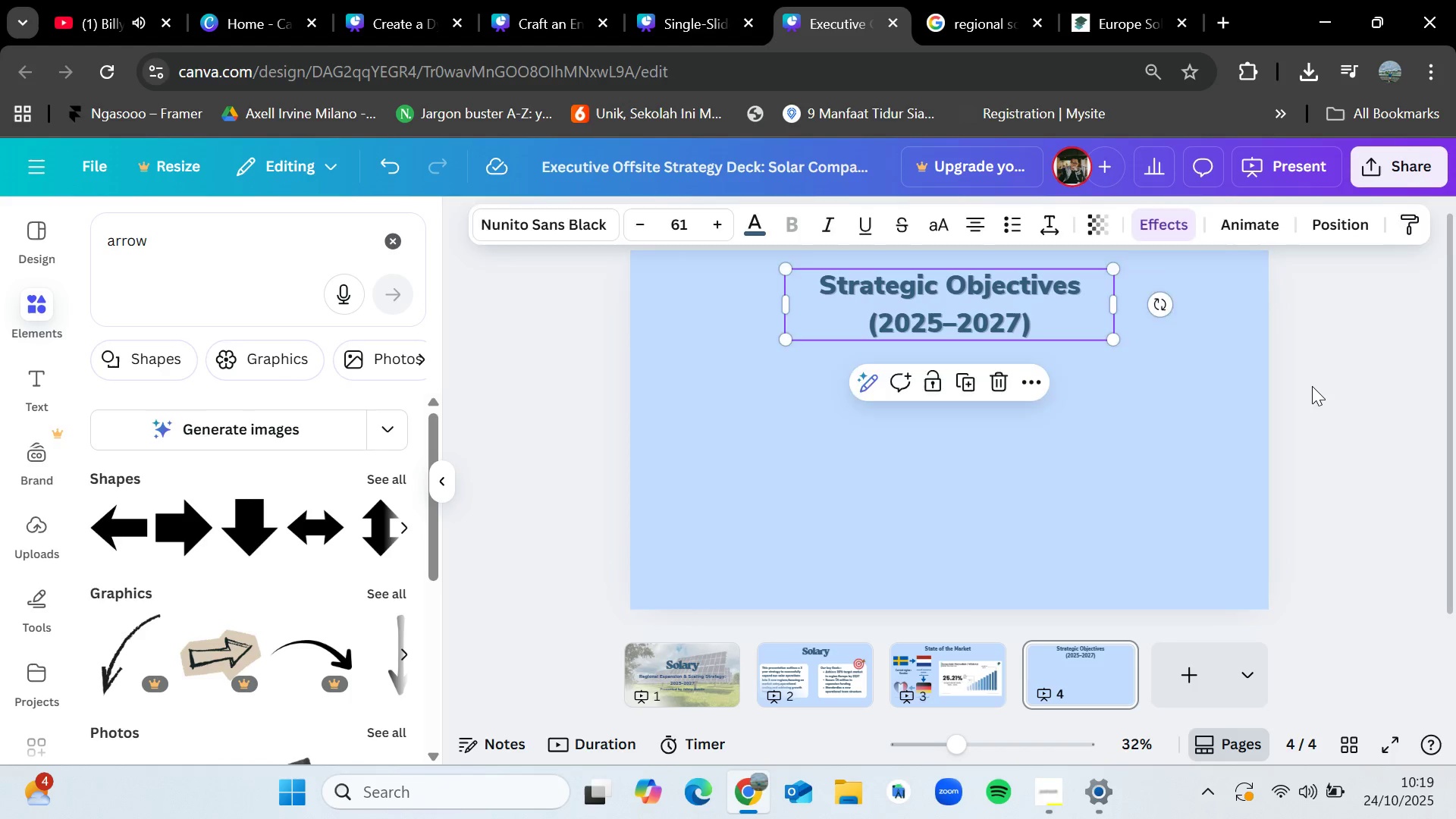 
left_click([1312, 386])
 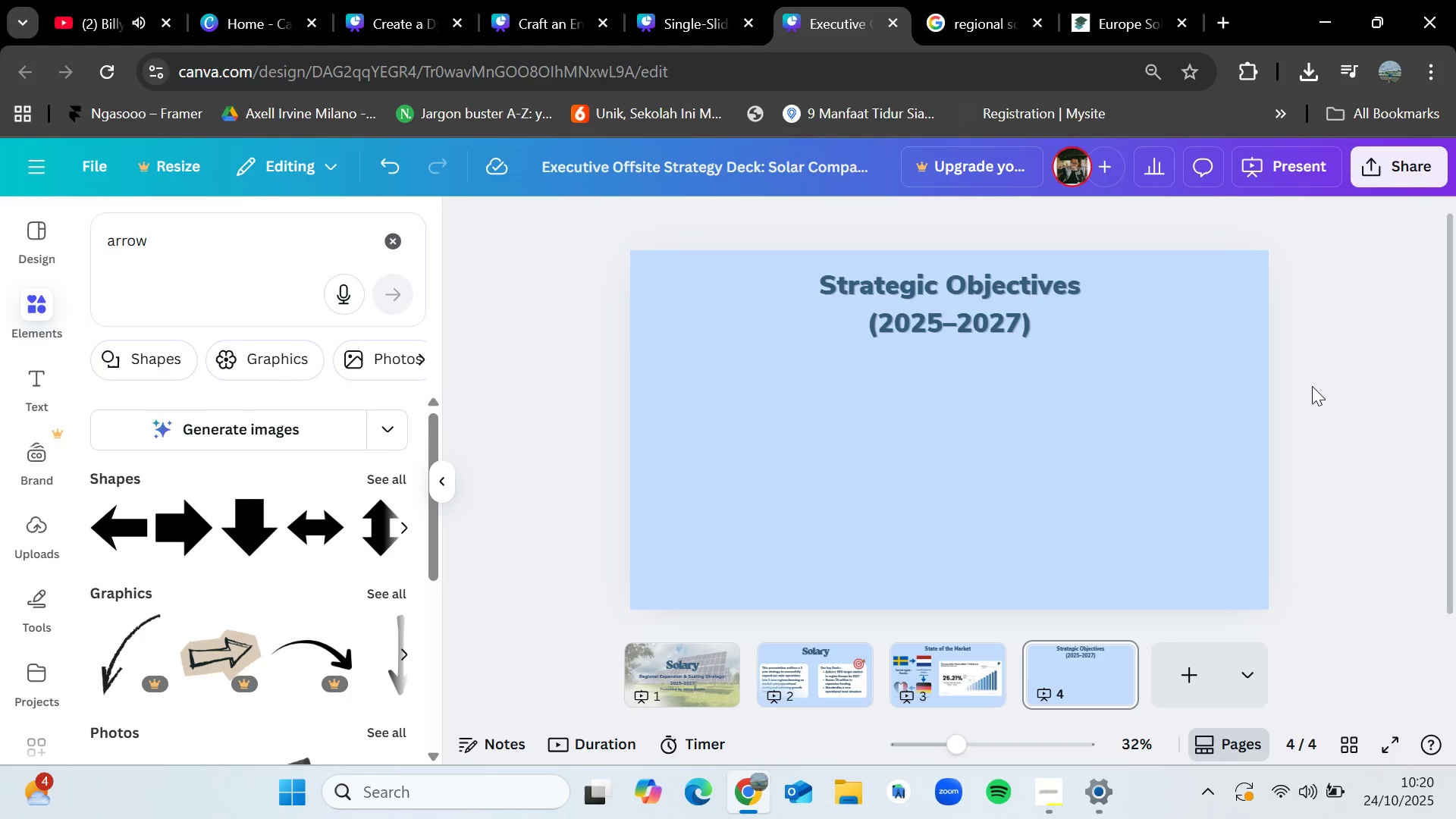 
wait(50.5)
 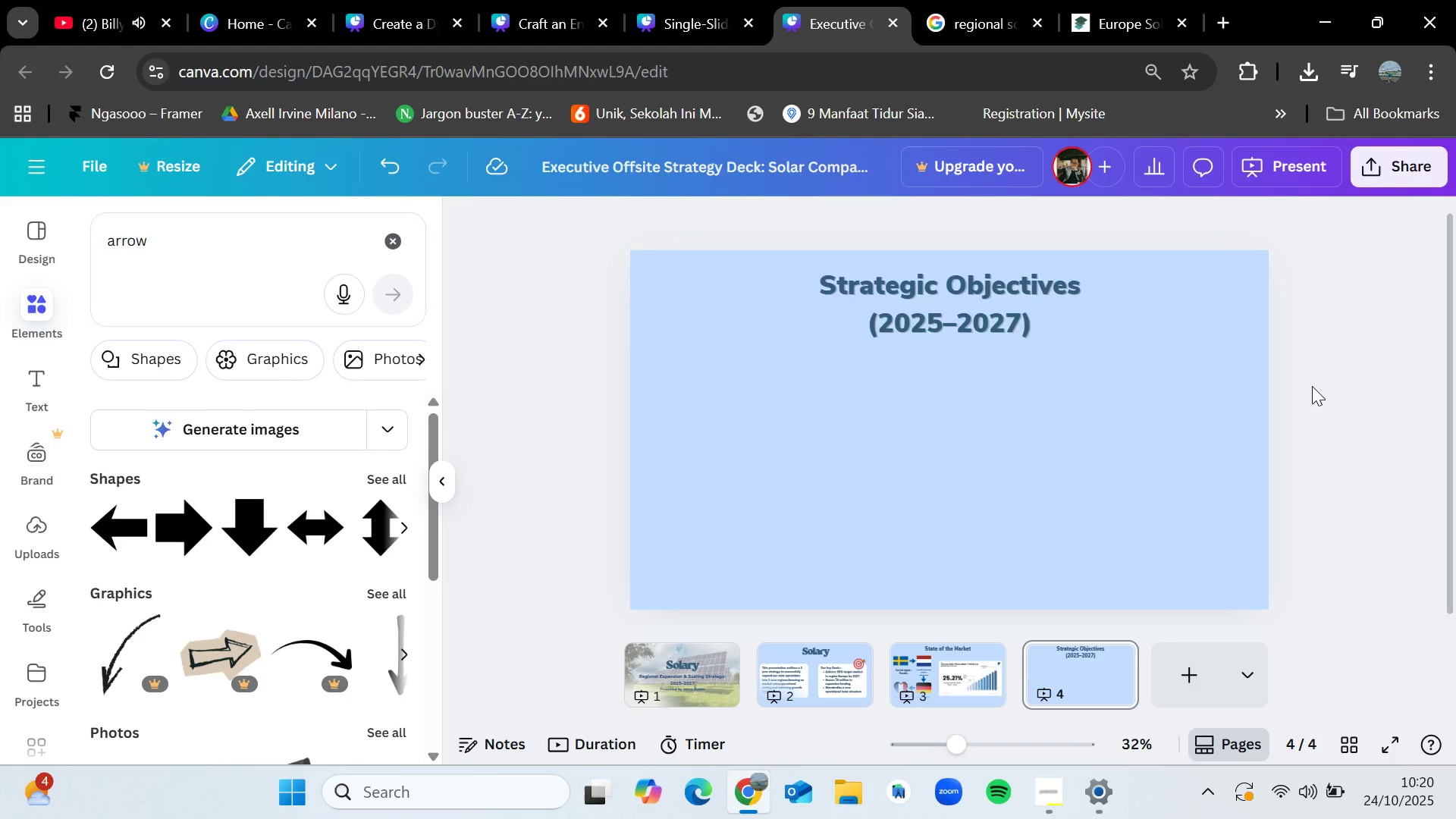 
left_click([1060, 788])